 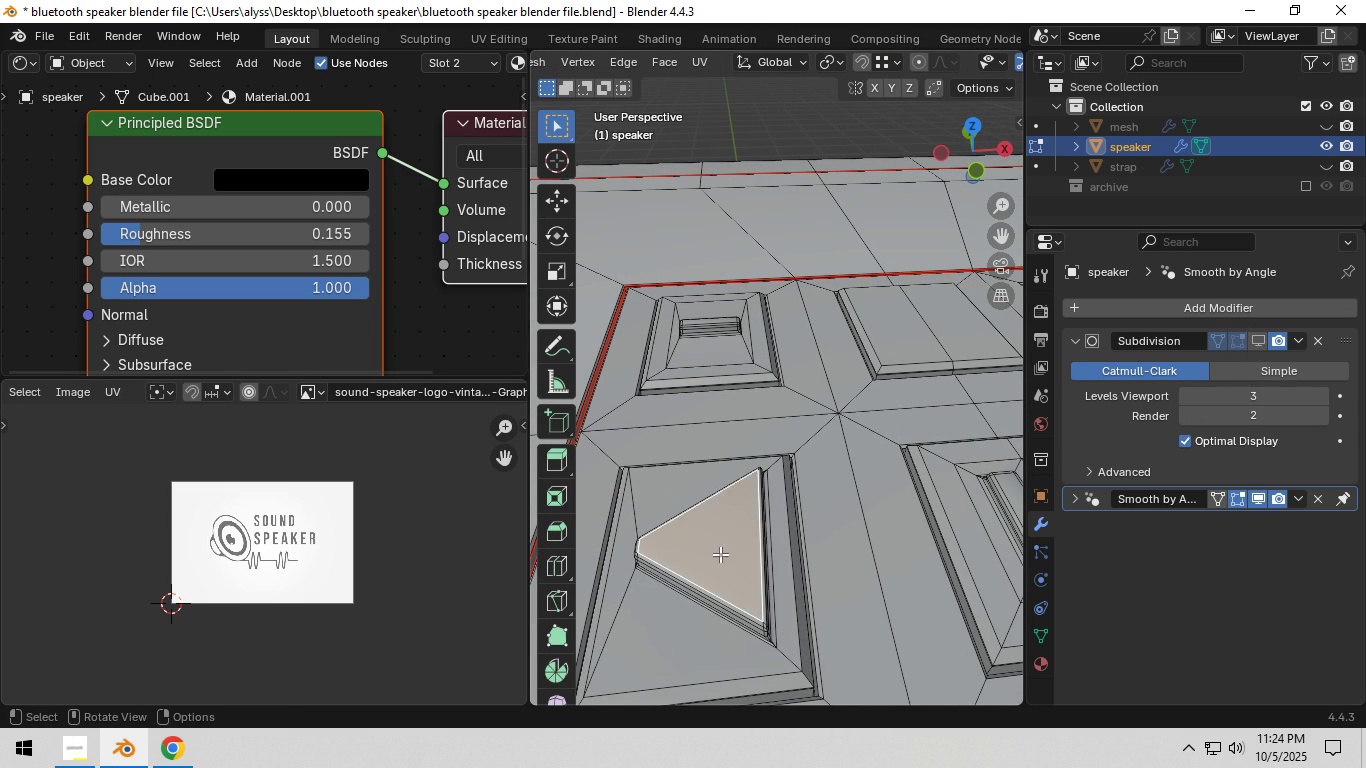 
 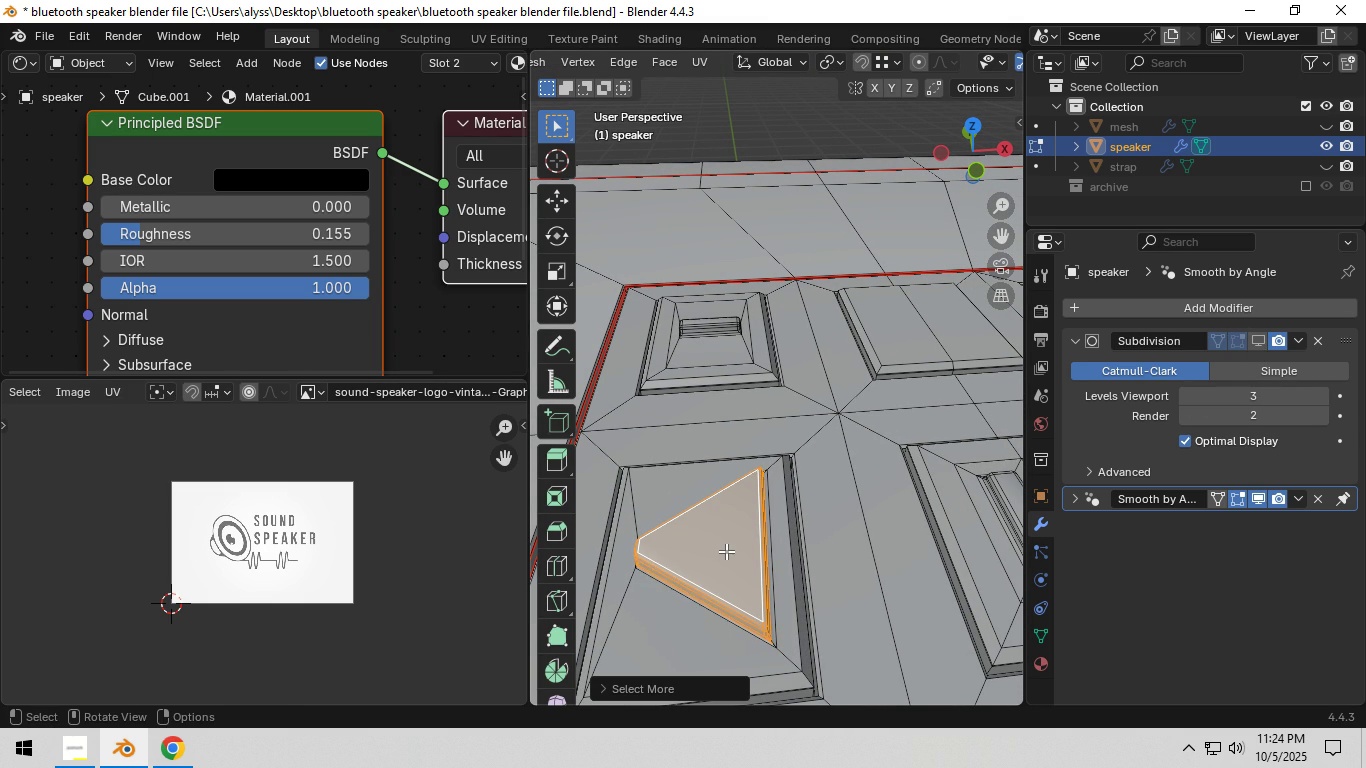 
triple_click([726, 551])
 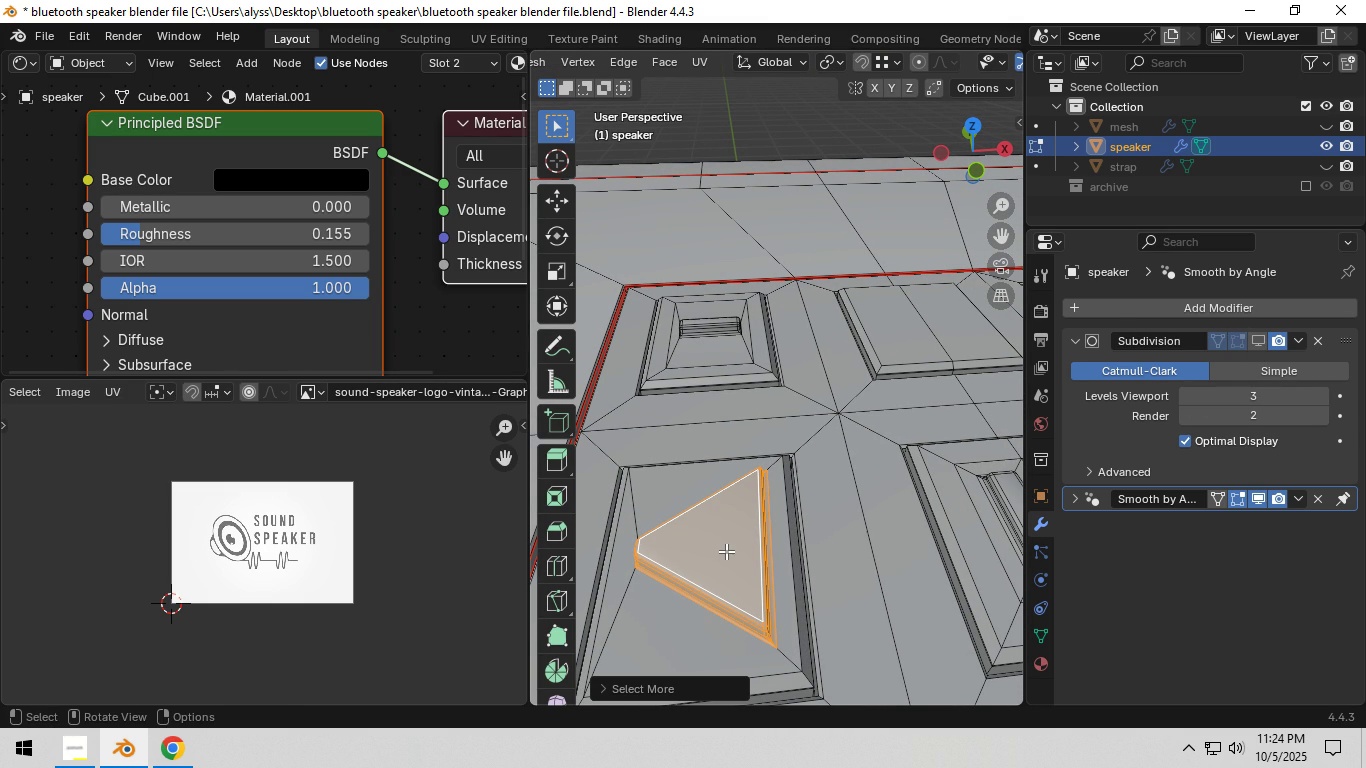 
 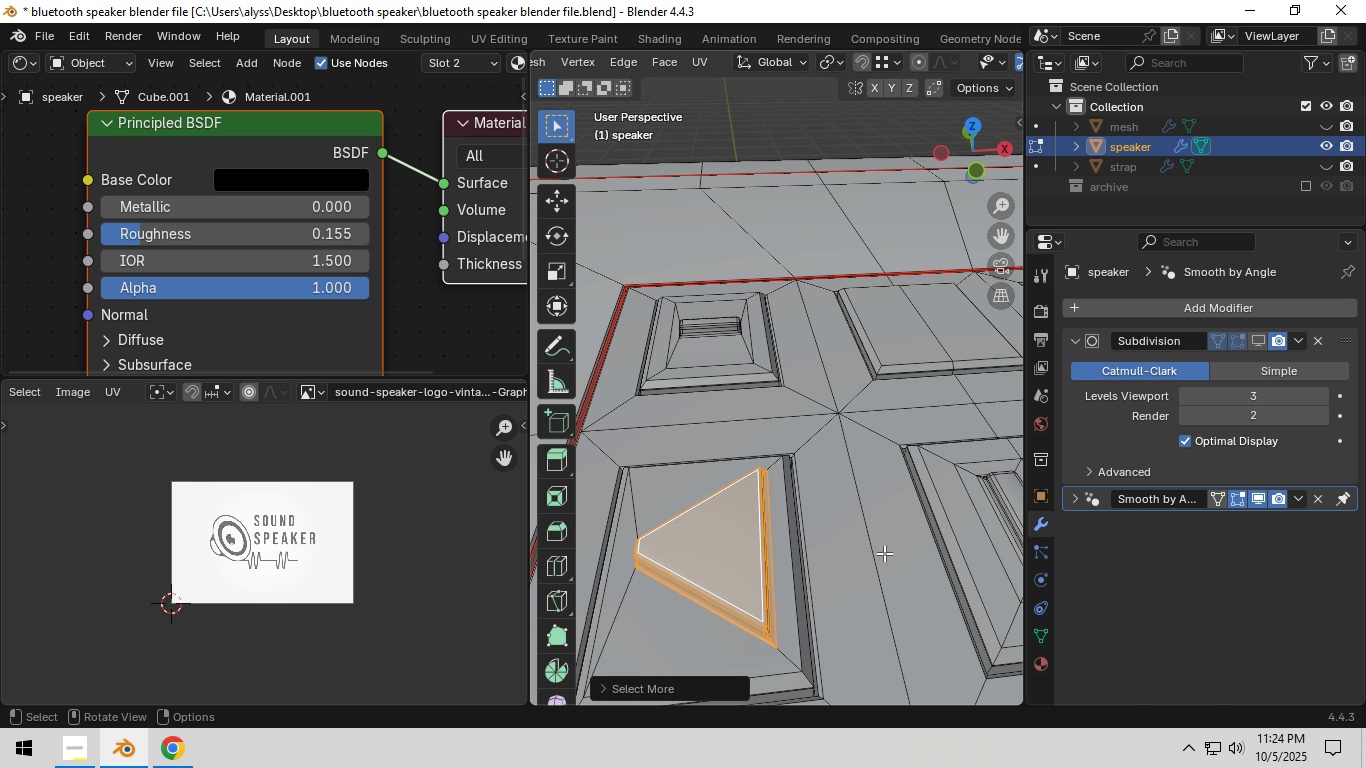 
wait(6.07)
 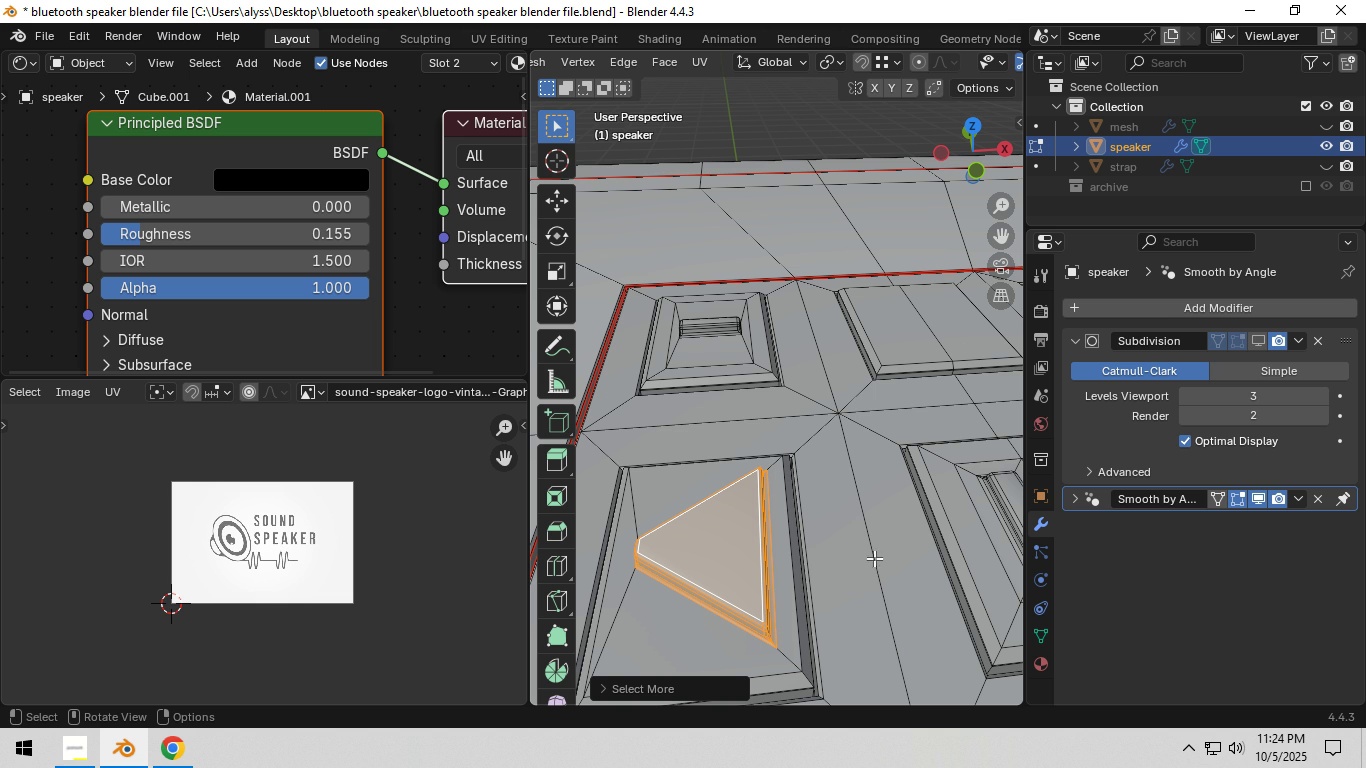 
type(sZ)